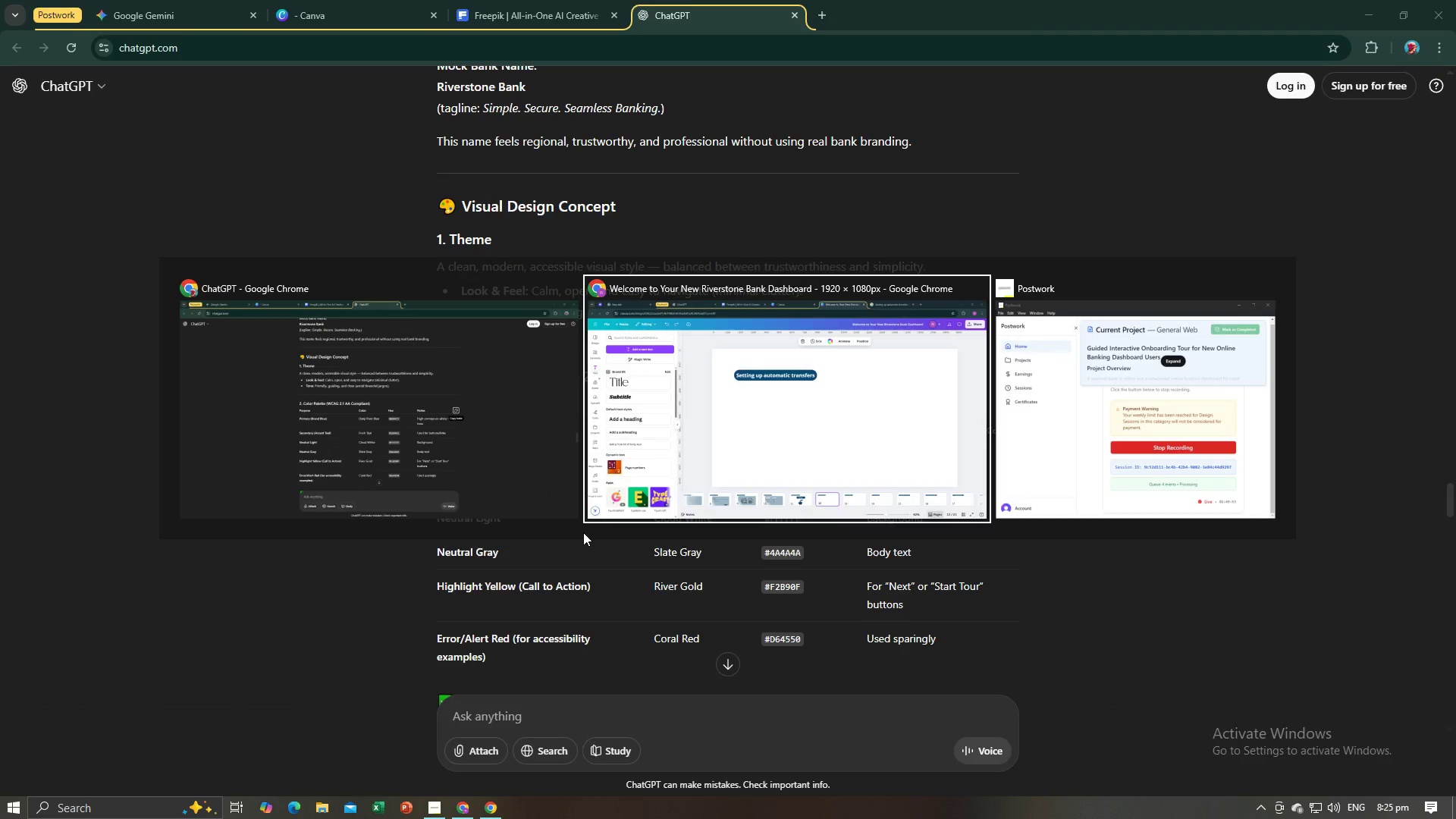 
key(Alt+Tab)
 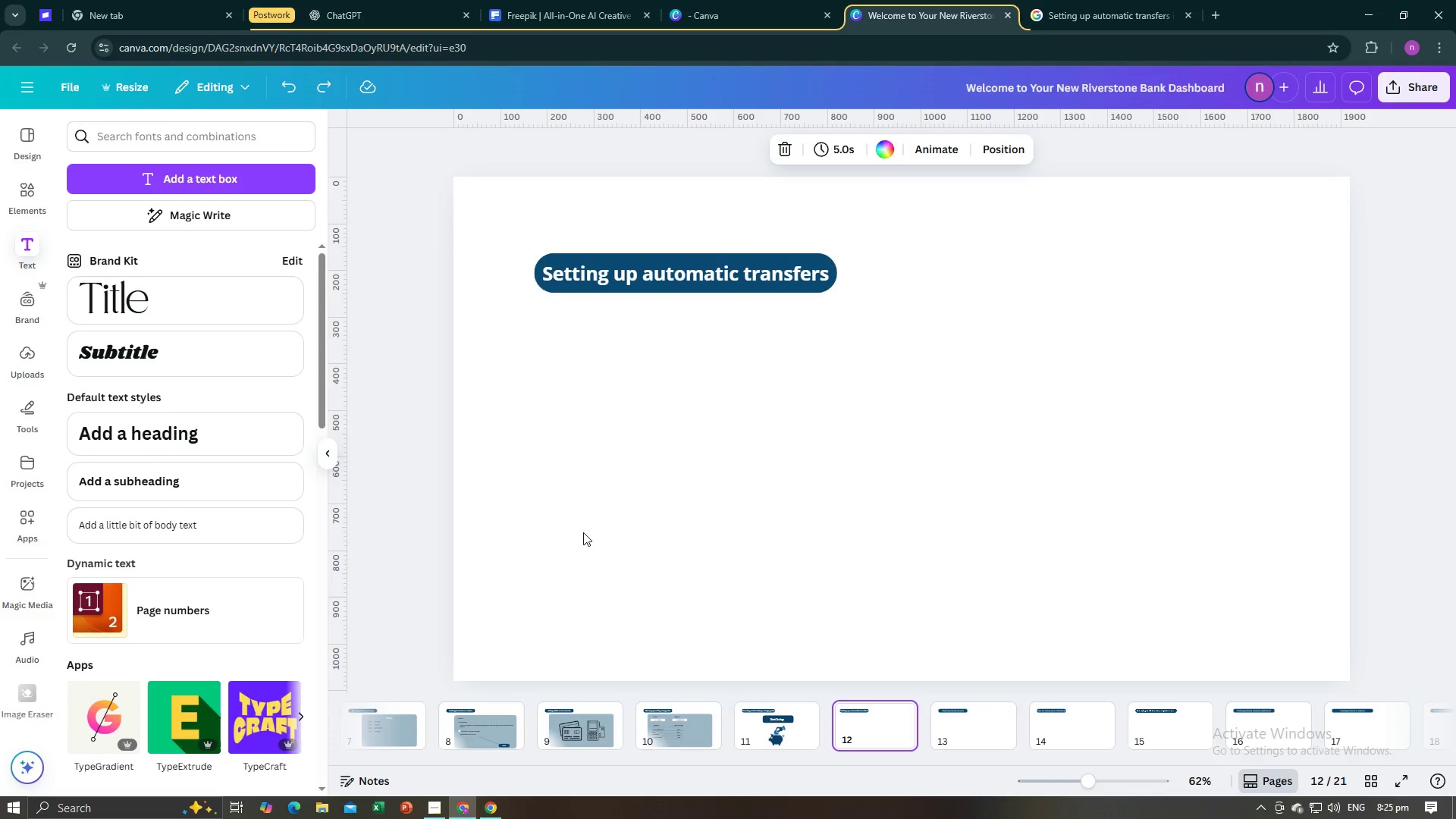 
wait(10.52)
 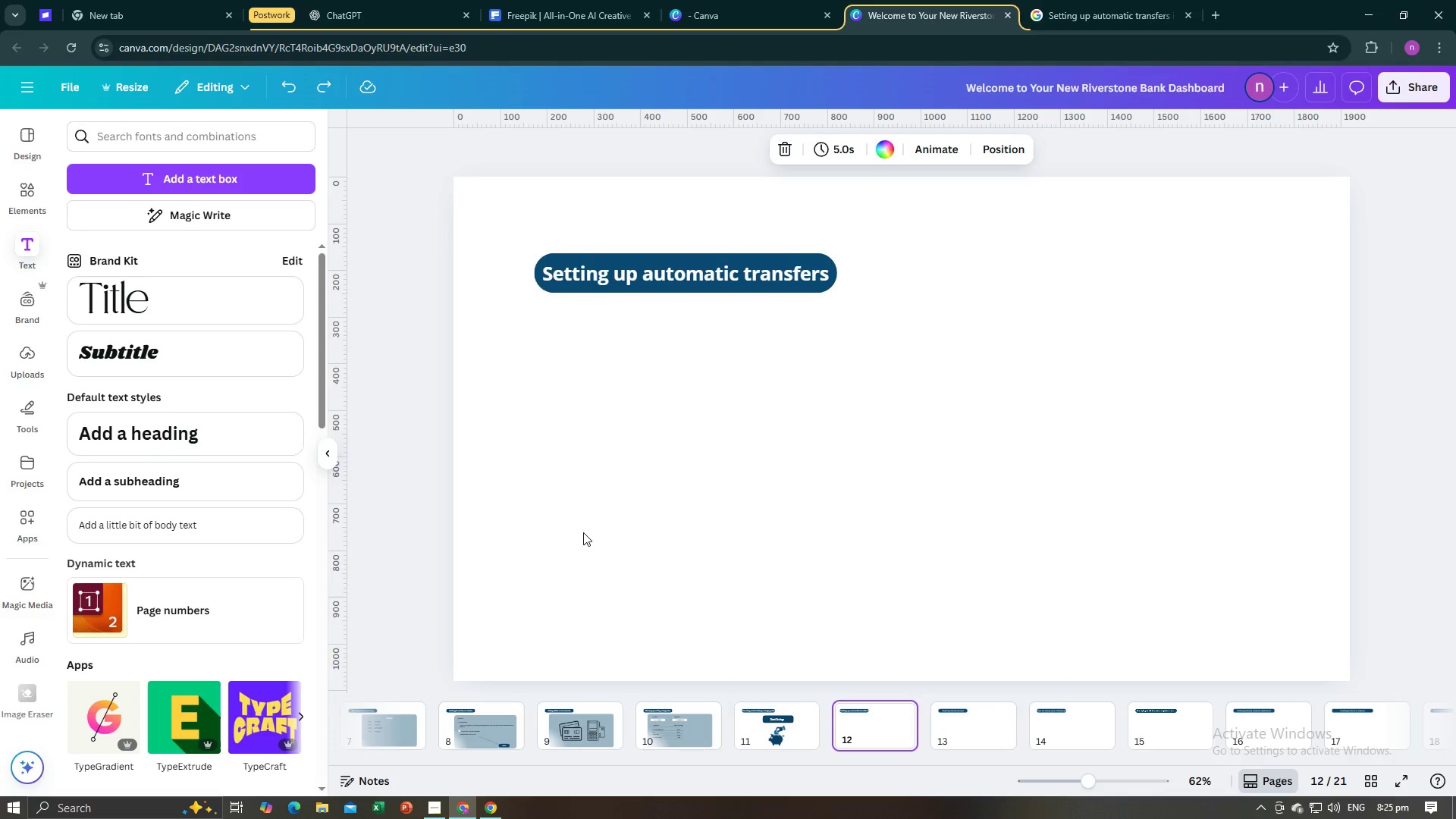 
key(Alt+AltLeft)
 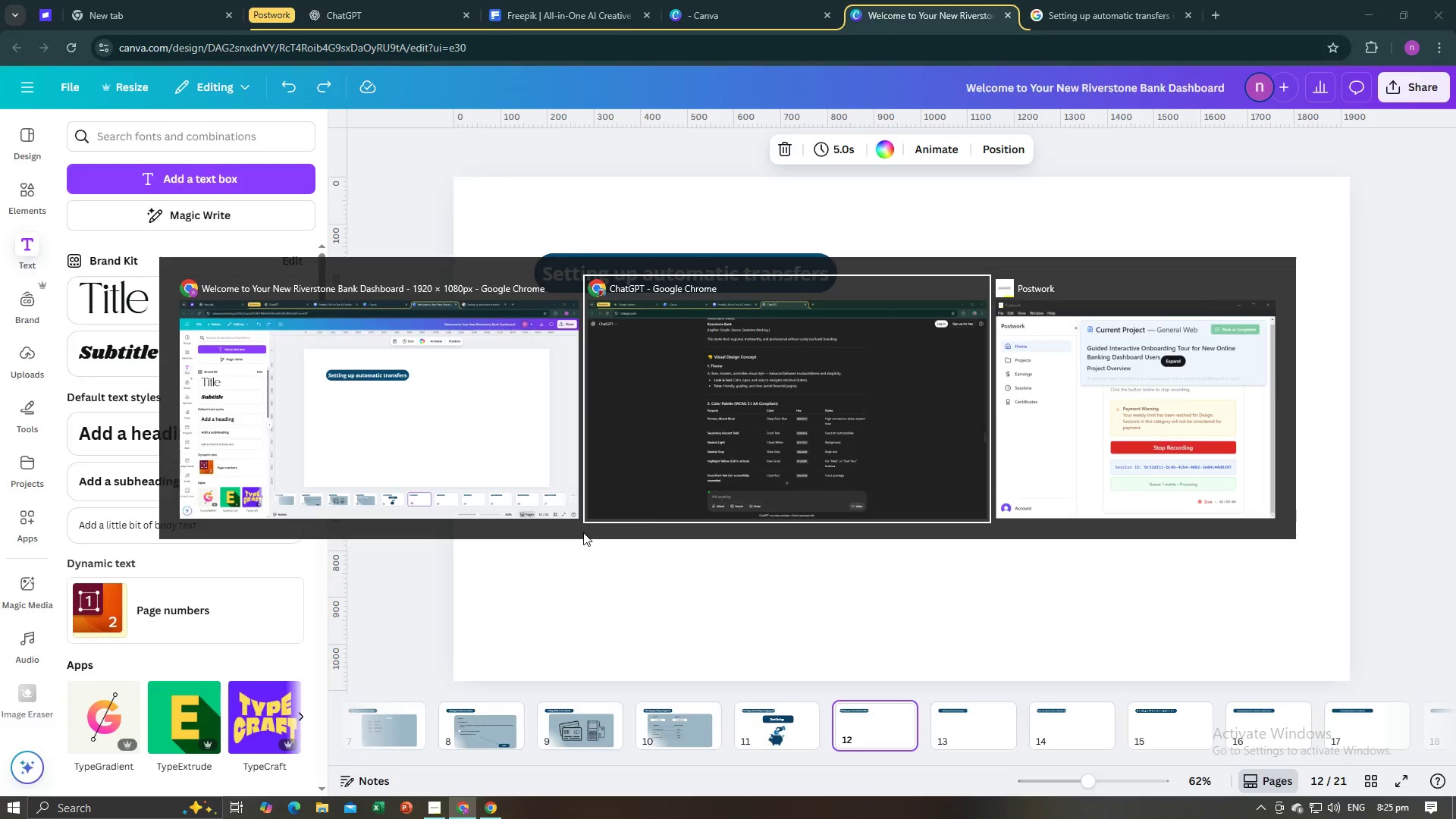 
key(Alt+Tab)
 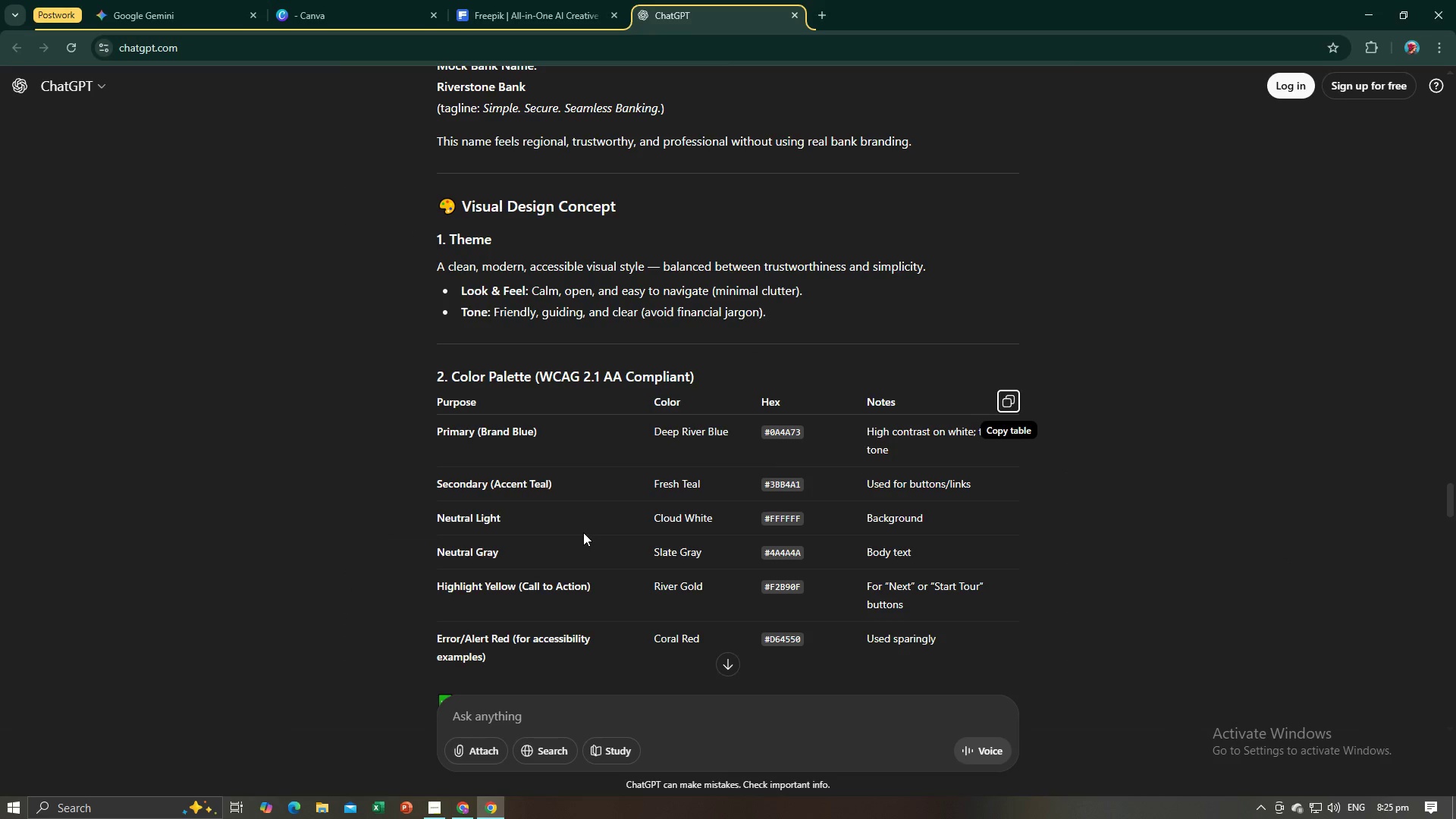 
key(Alt+AltLeft)
 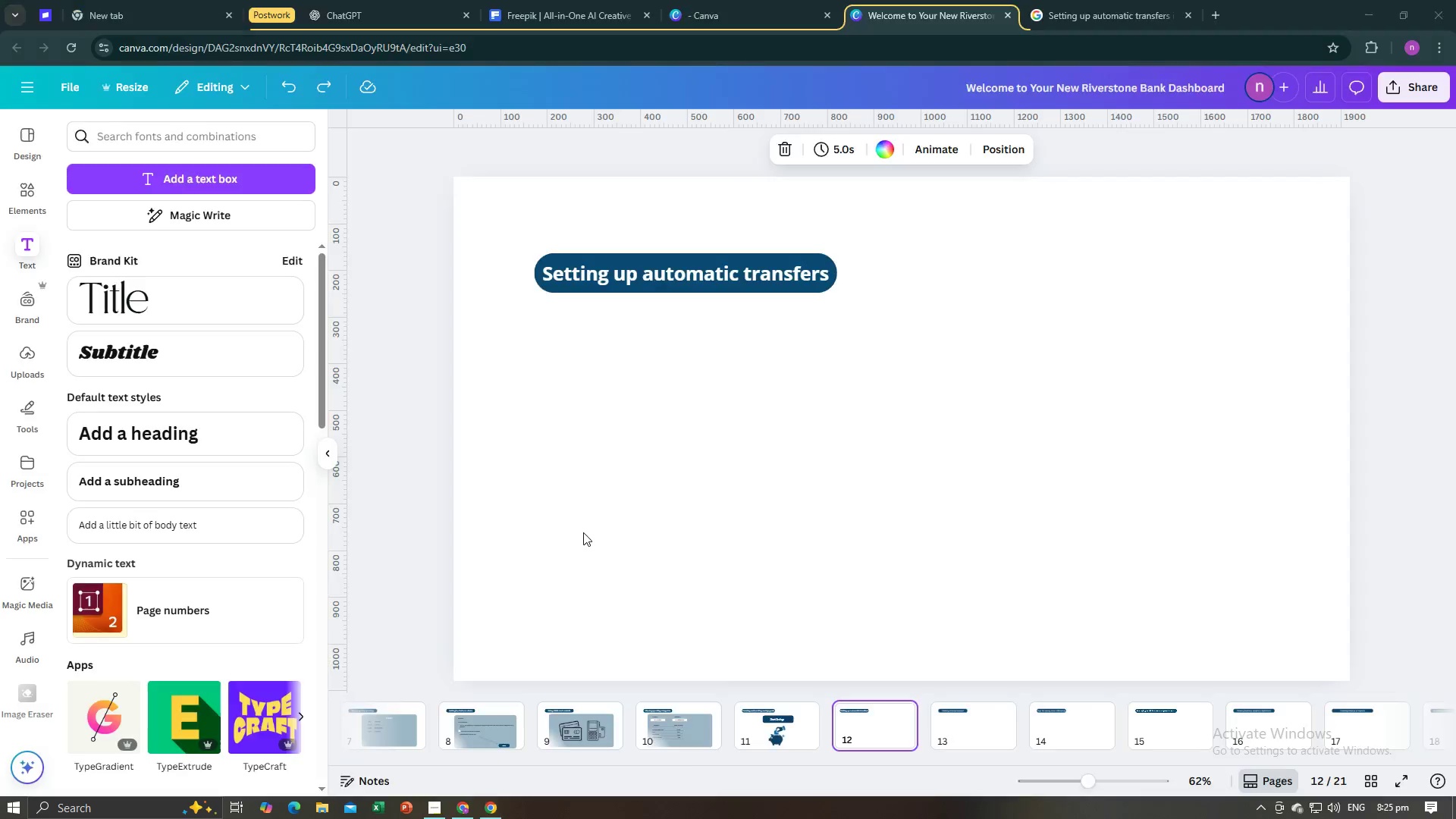 
key(Alt+Tab)
 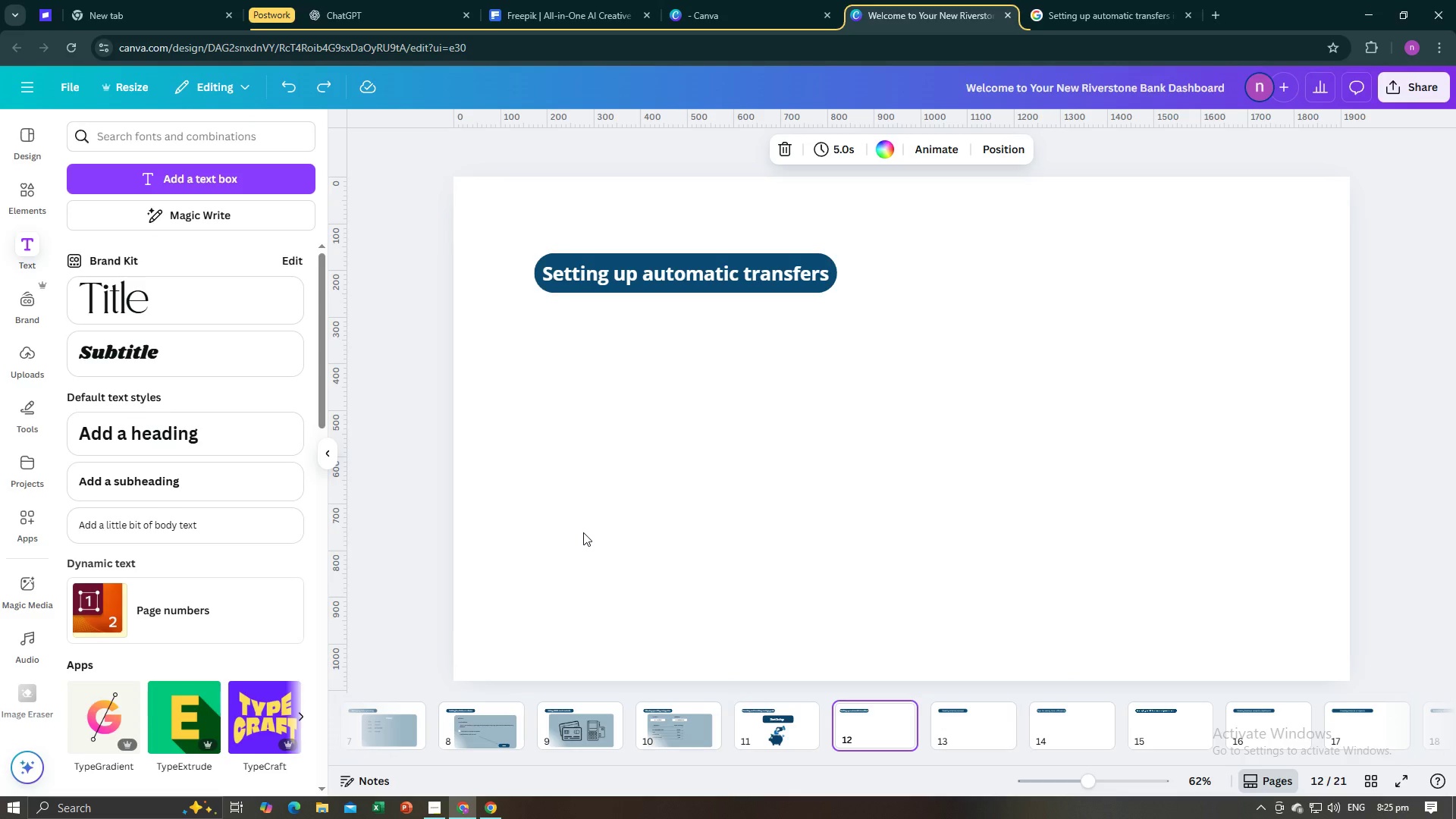 
left_click([1073, 0])
 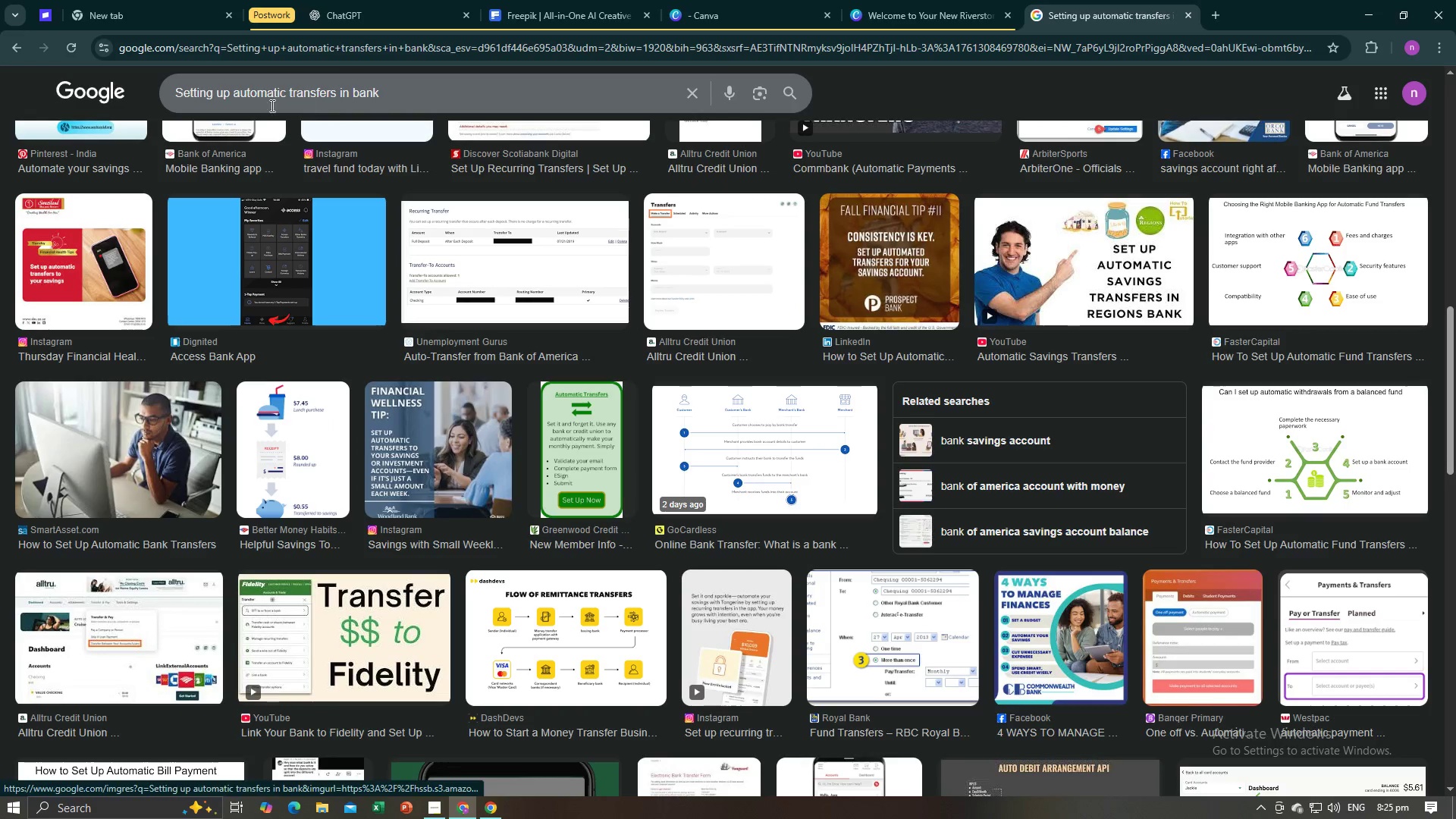 
left_click([175, 89])
 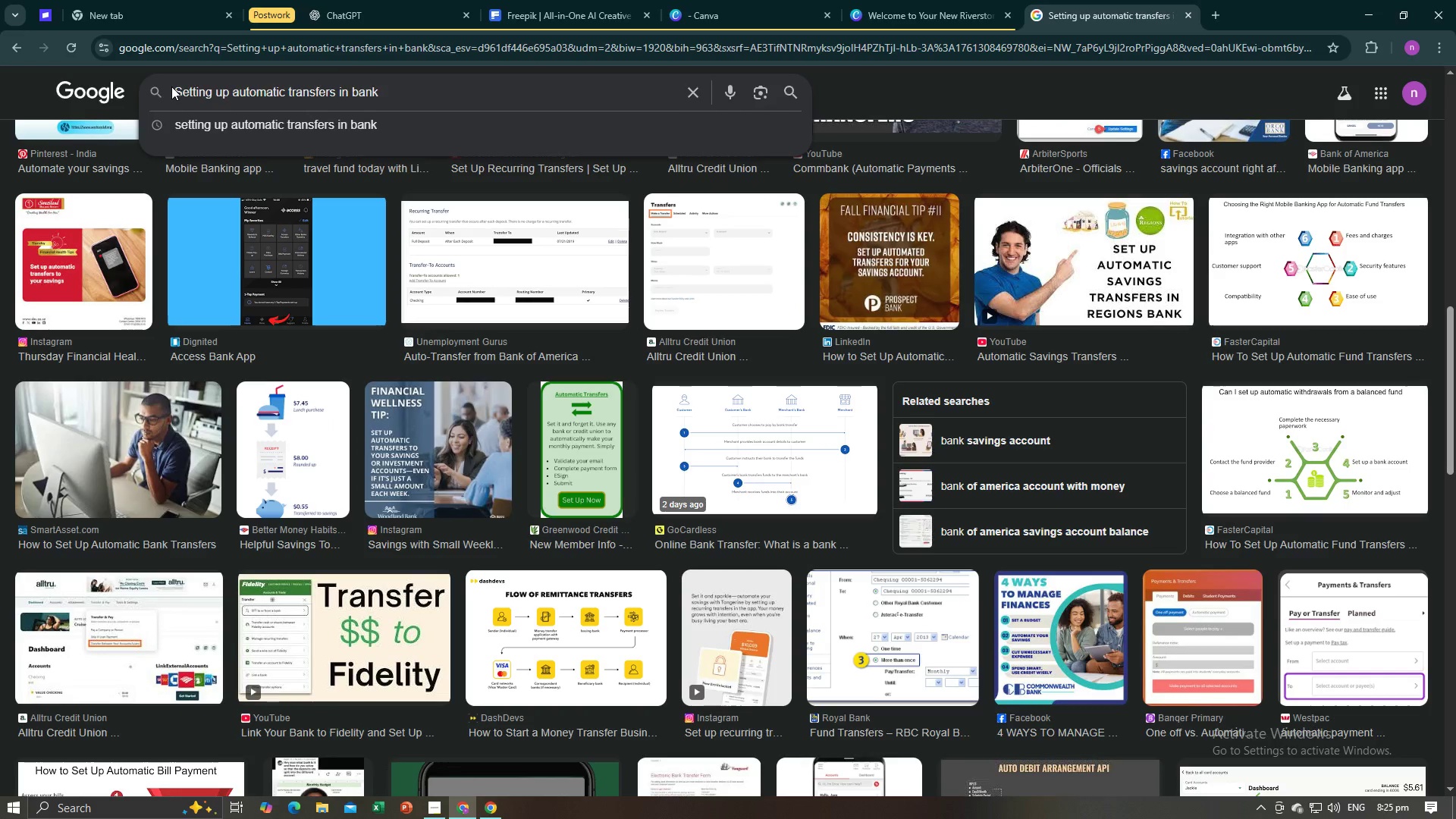 
type(How to )
 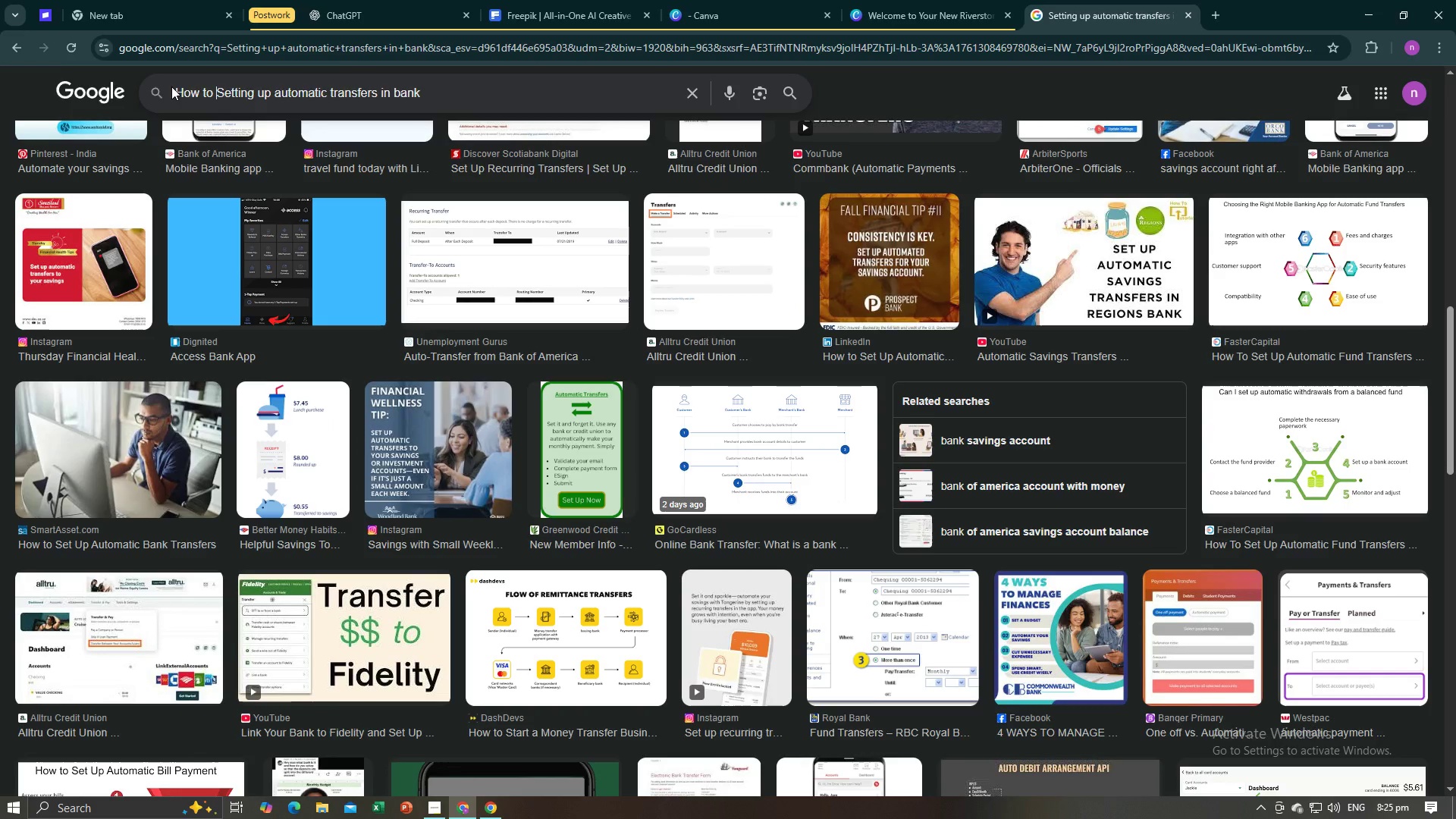 
key(Enter)
 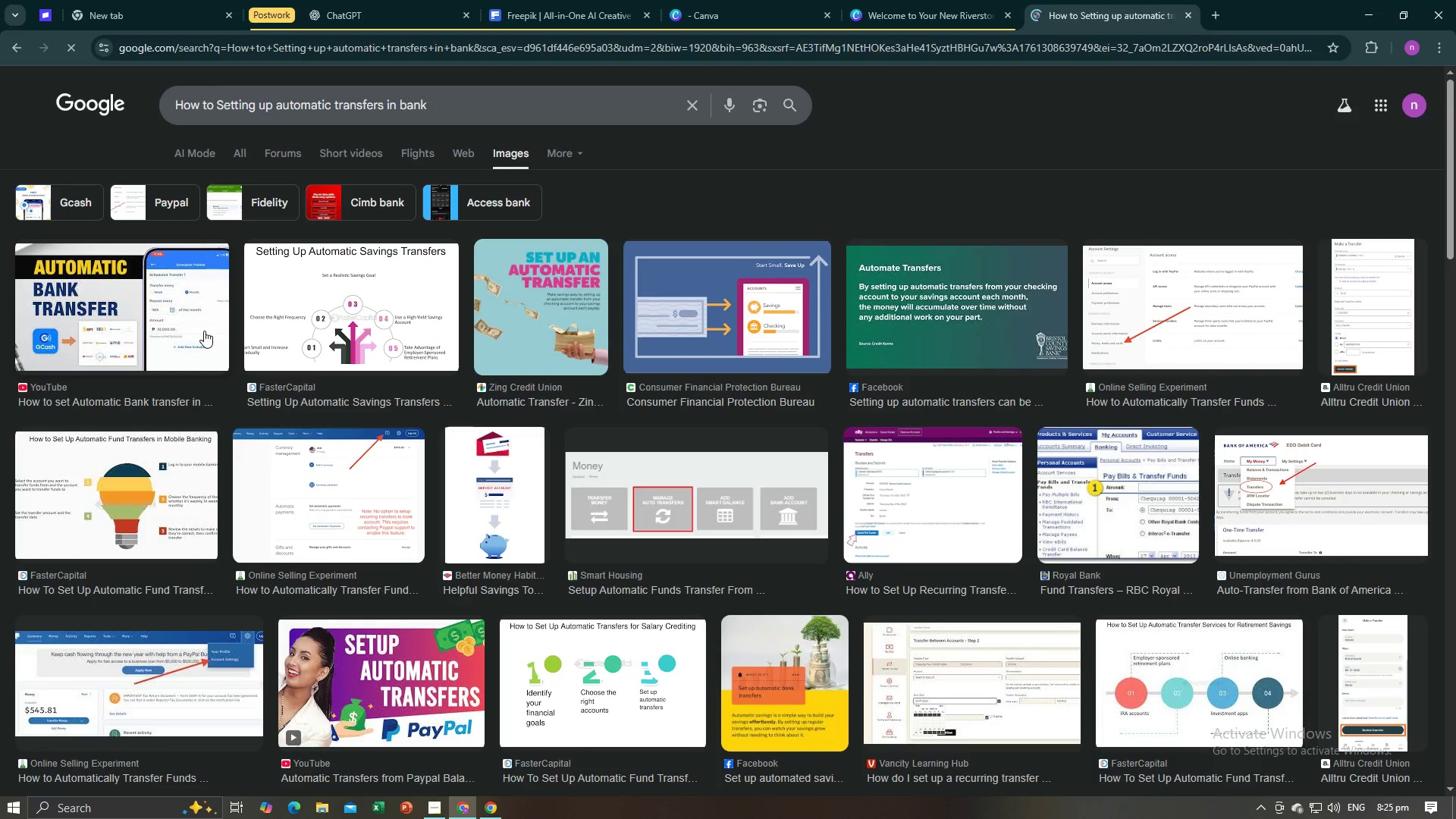 
left_click([1159, 312])
 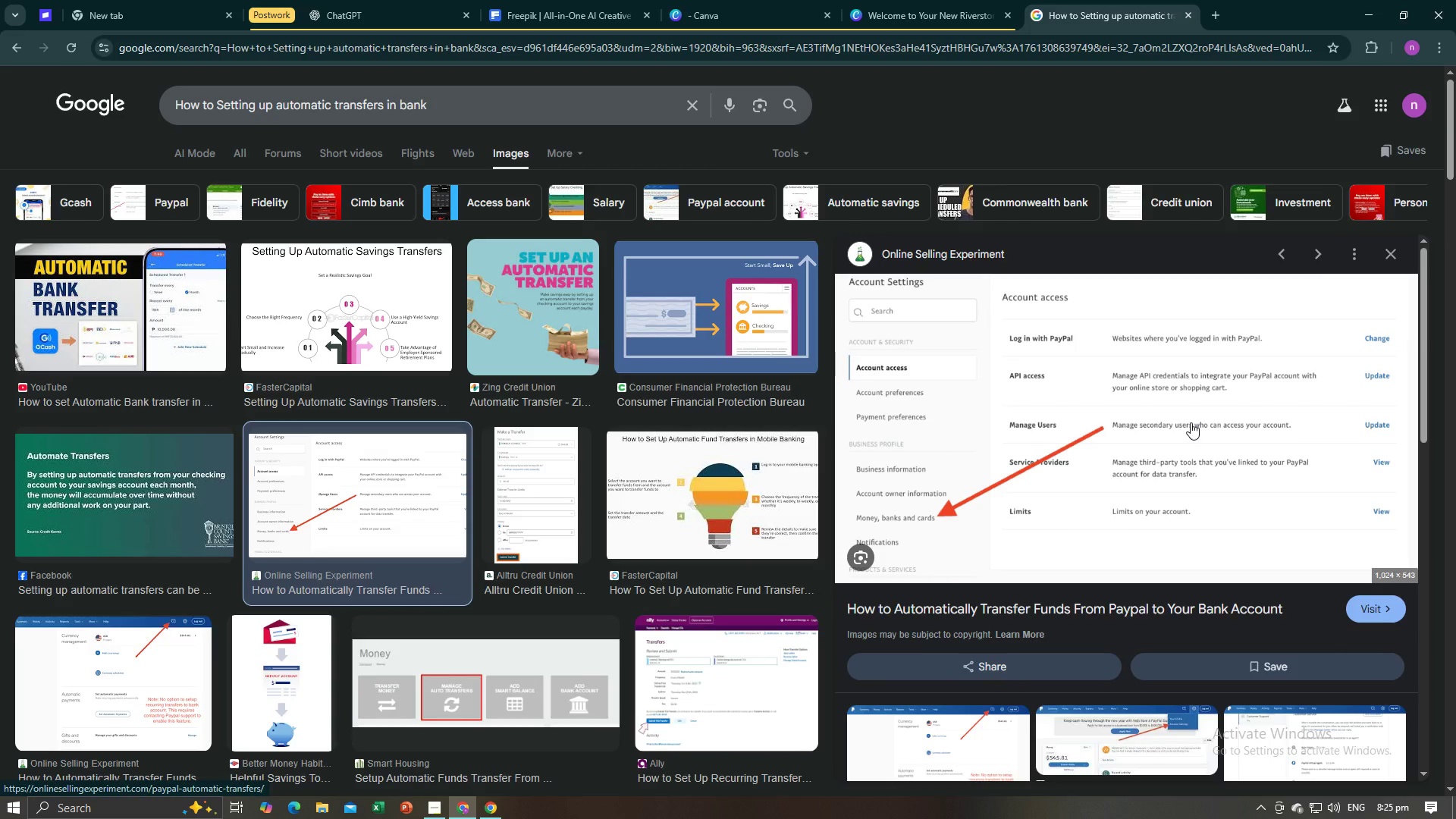 
wait(10.86)
 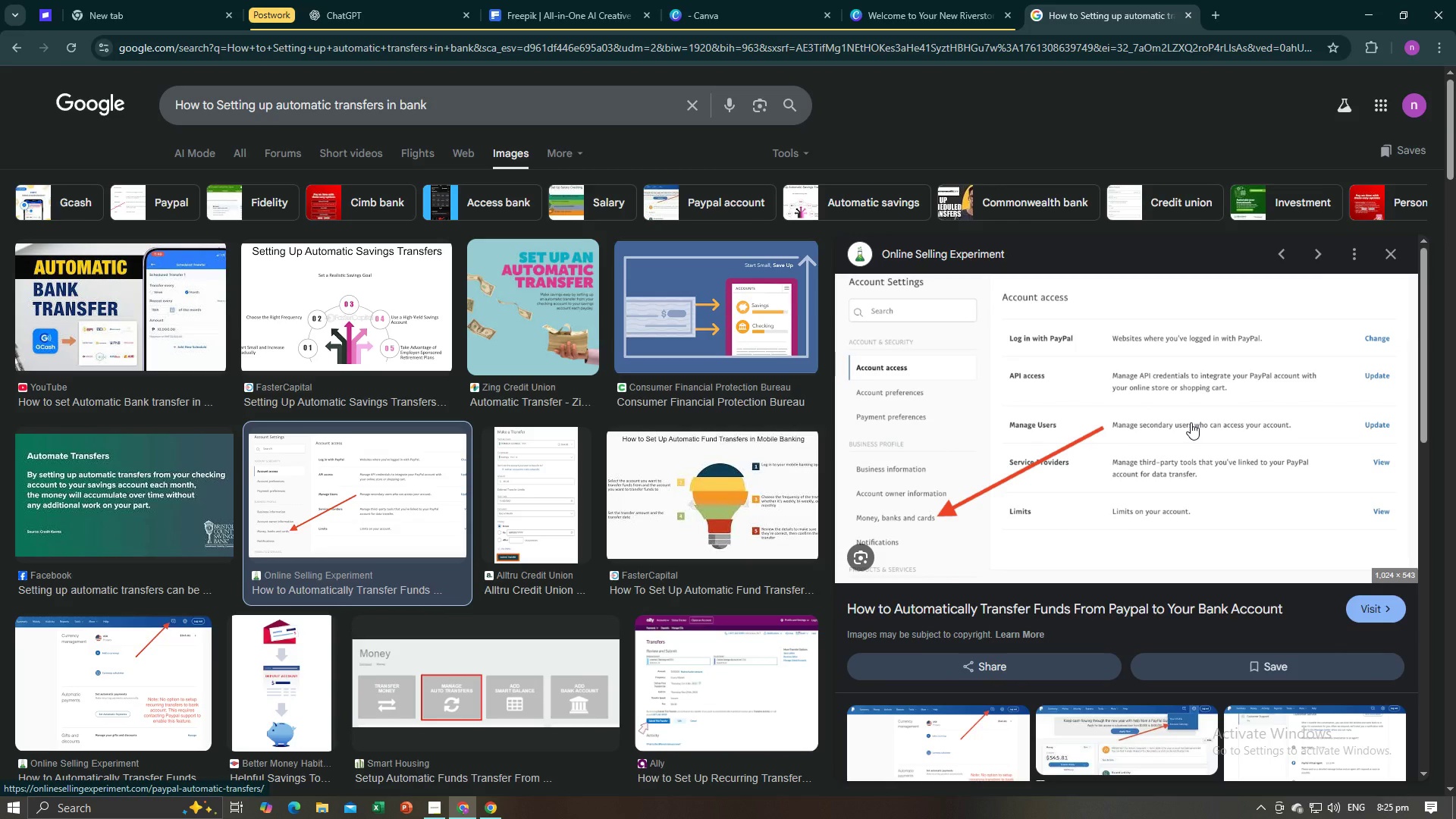 
scroll: coordinate [385, 347], scroll_direction: down, amount: 2.0
 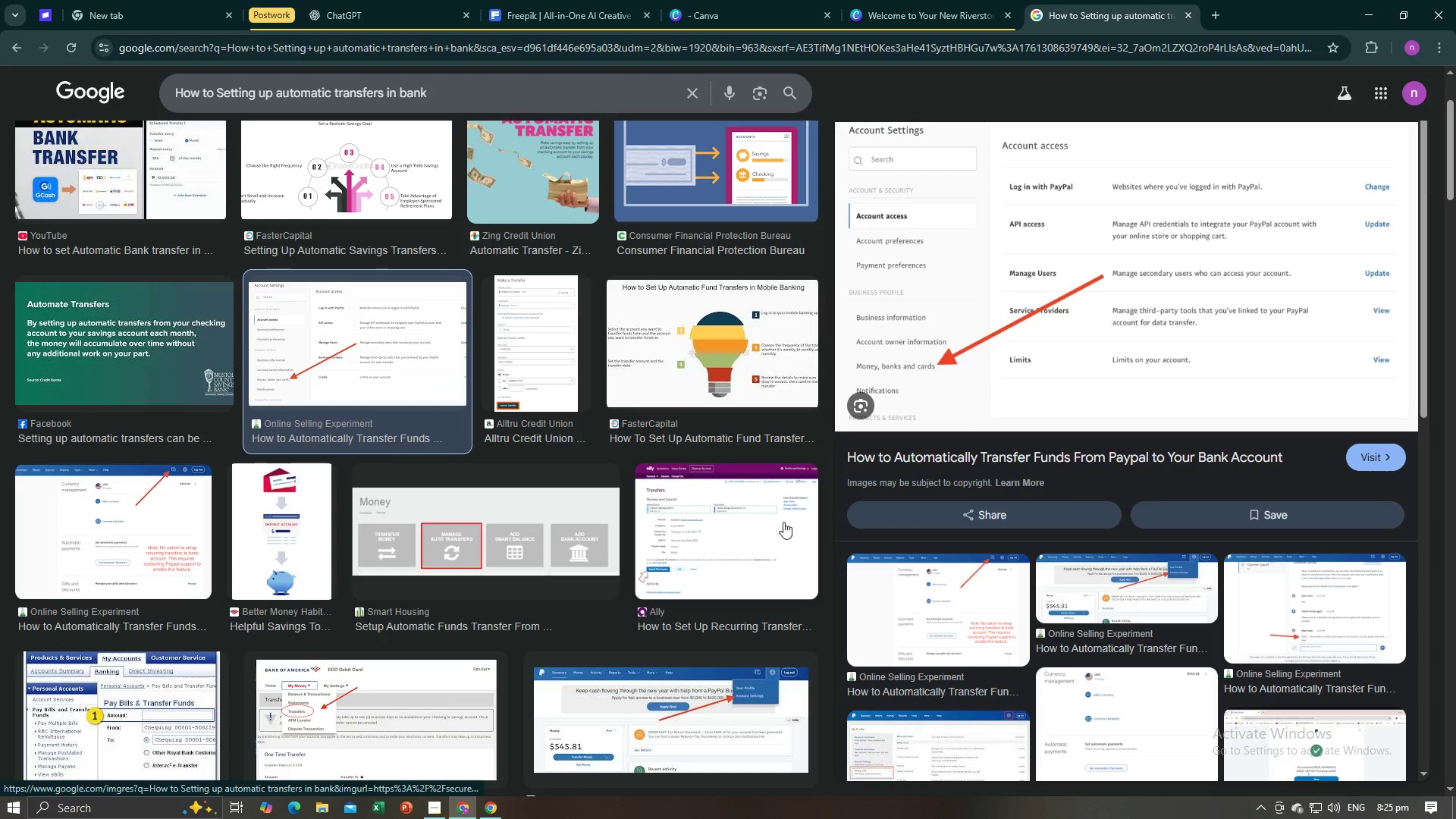 
left_click([932, 596])
 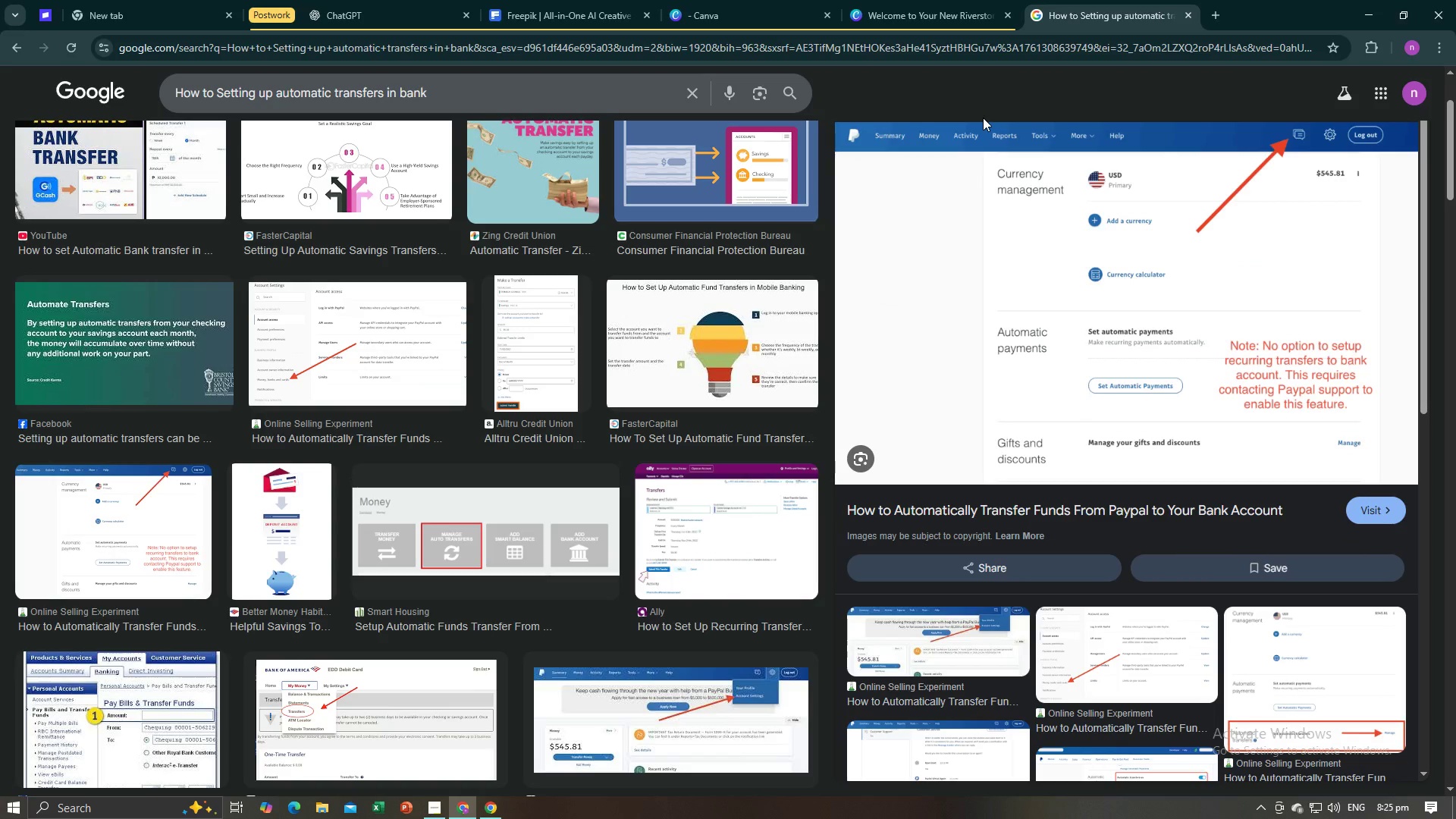 
wait(16.61)
 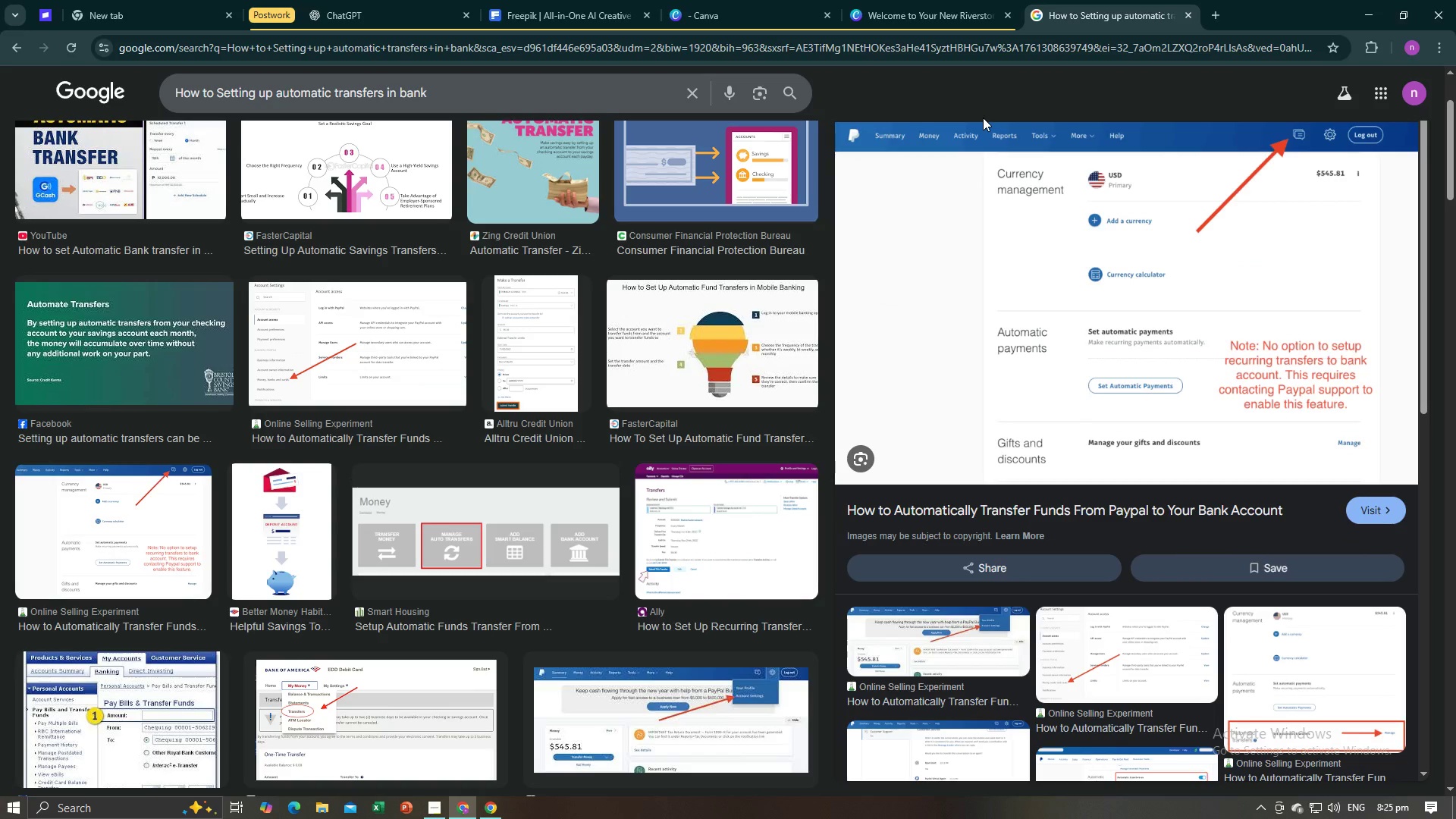 
key(Alt+AltLeft)
 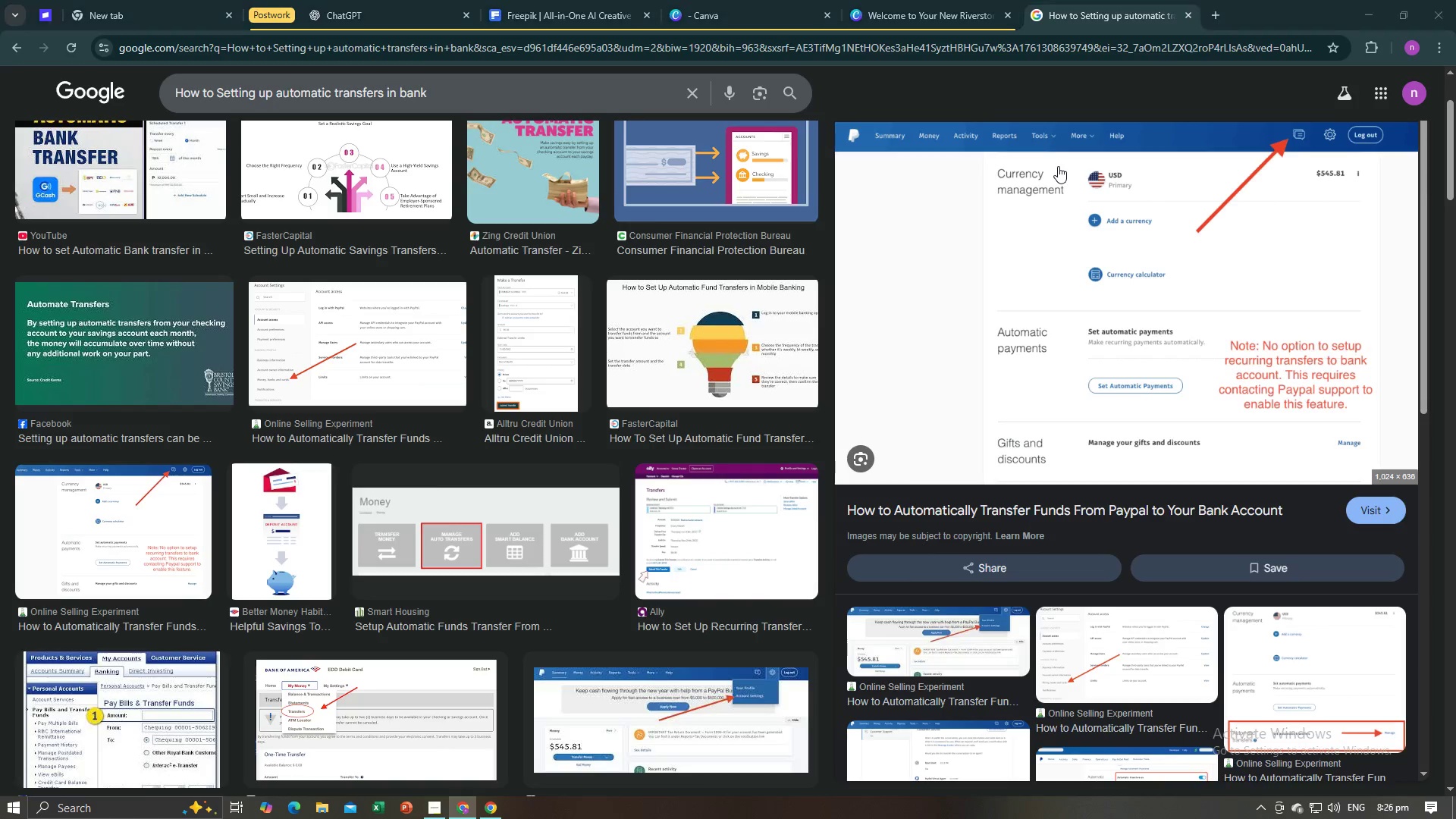 
key(Alt+Tab)
 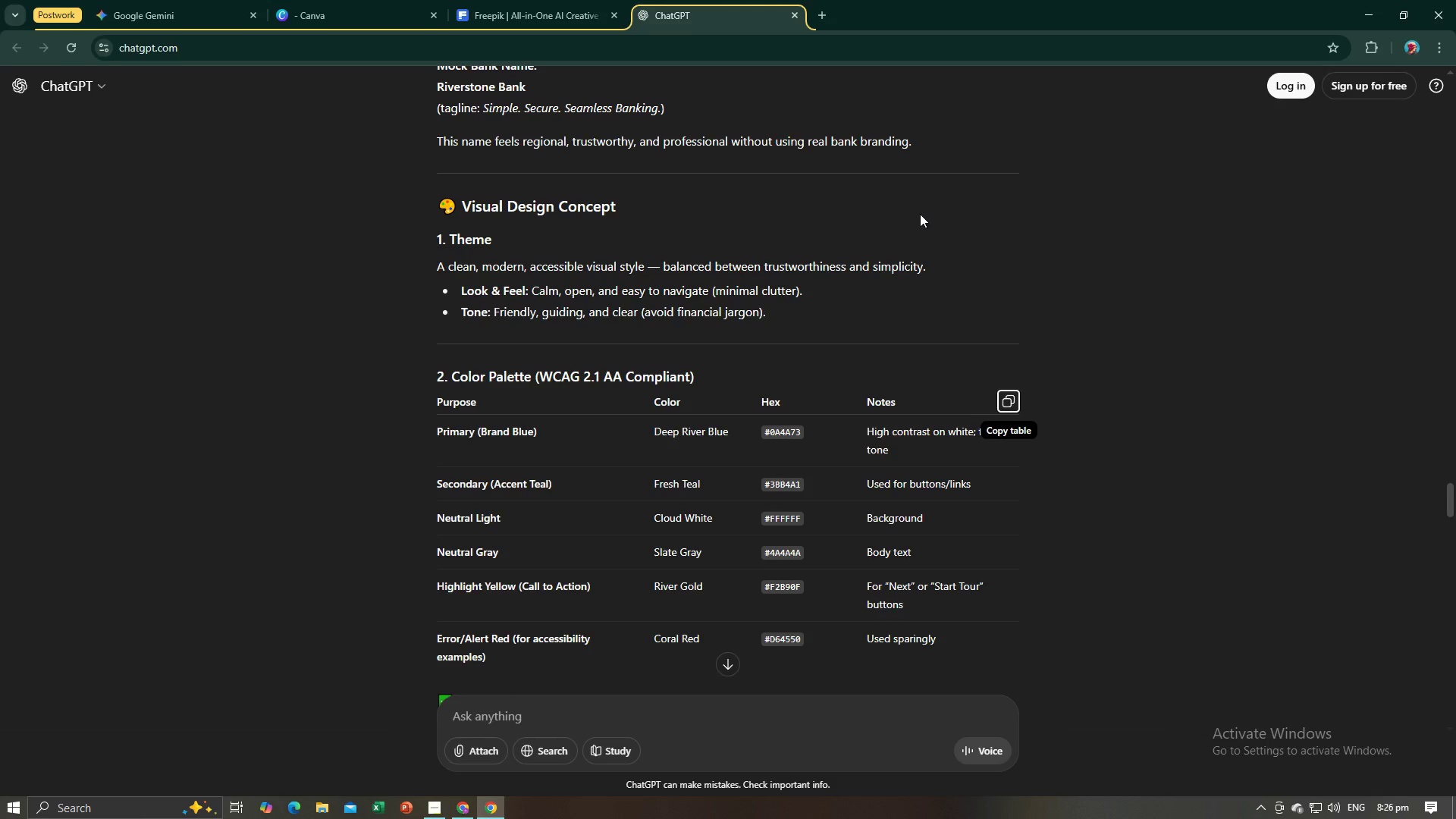 
key(Alt+AltLeft)
 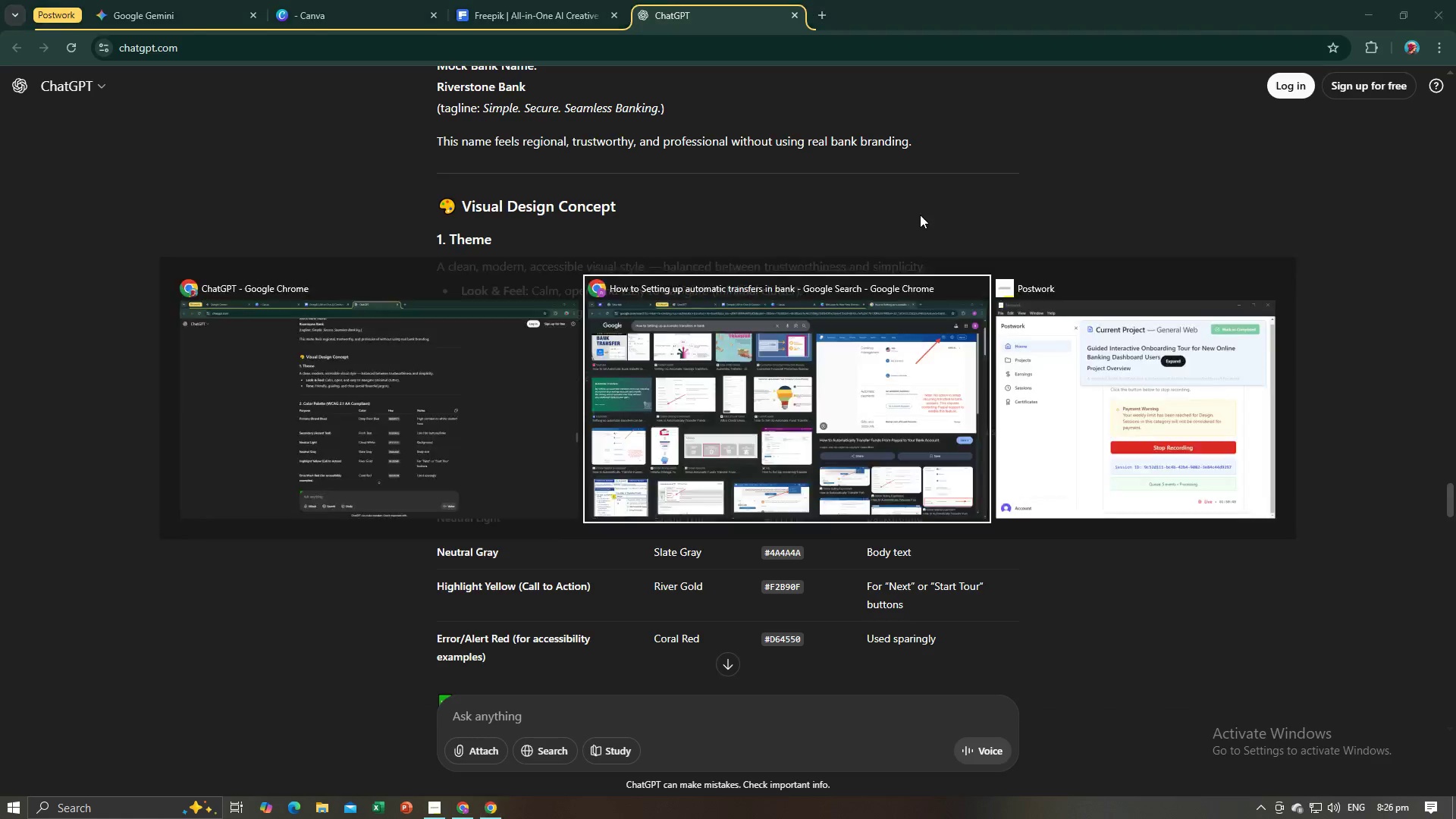 
key(Alt+Tab)
 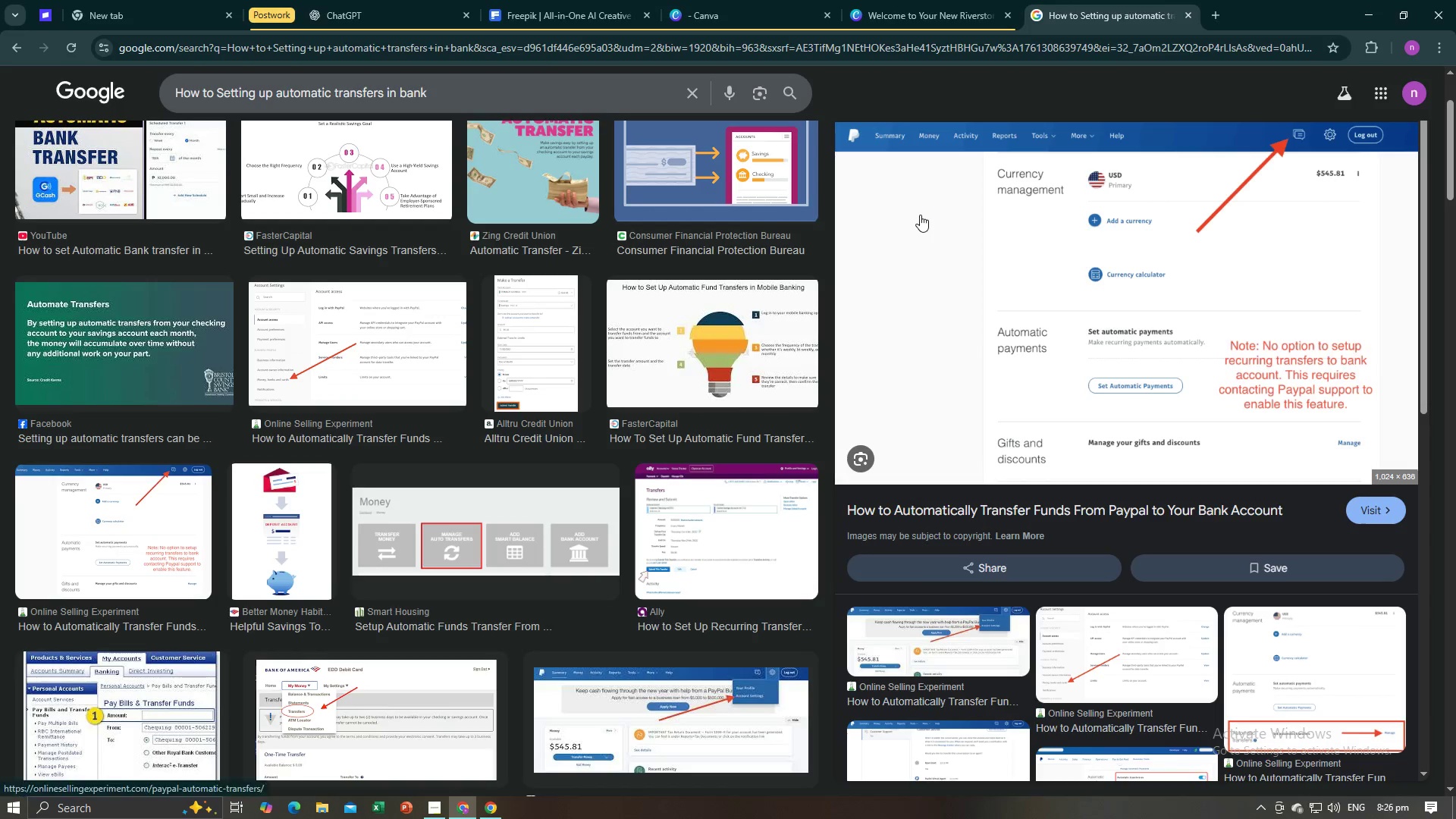 
key(Alt+Tab)
 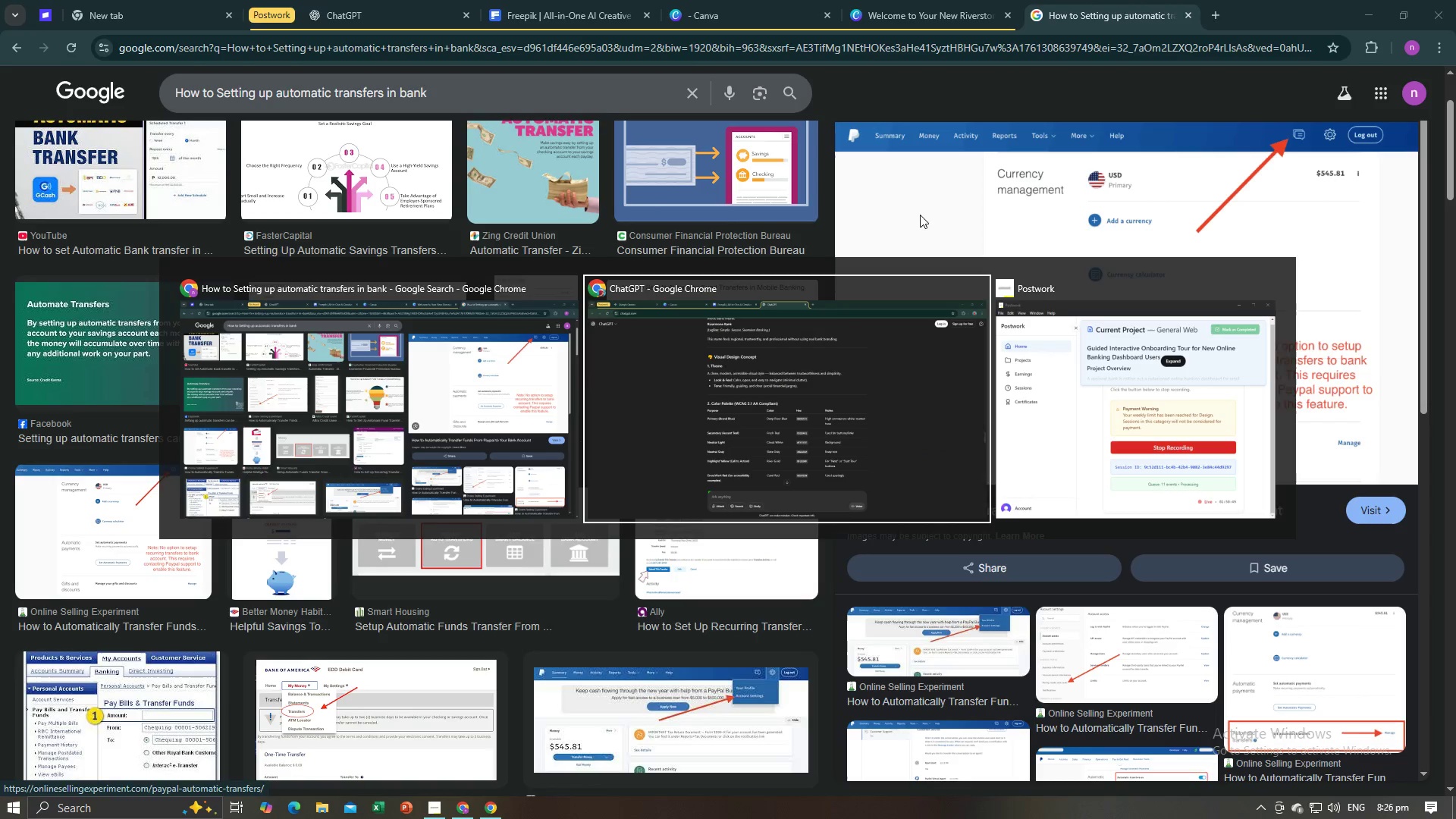 
key(Alt+Tab)